 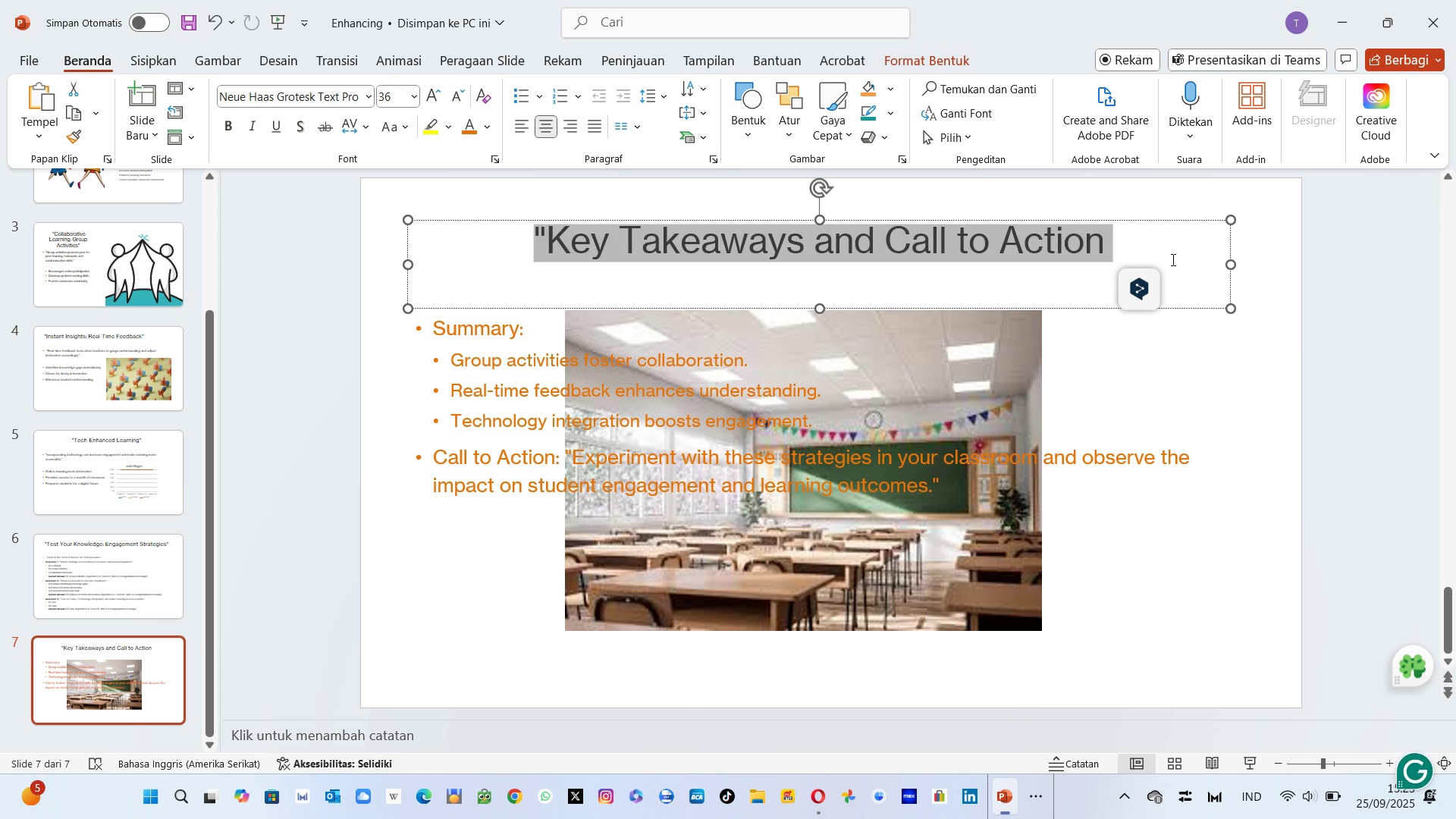 
left_click([1046, 385])
 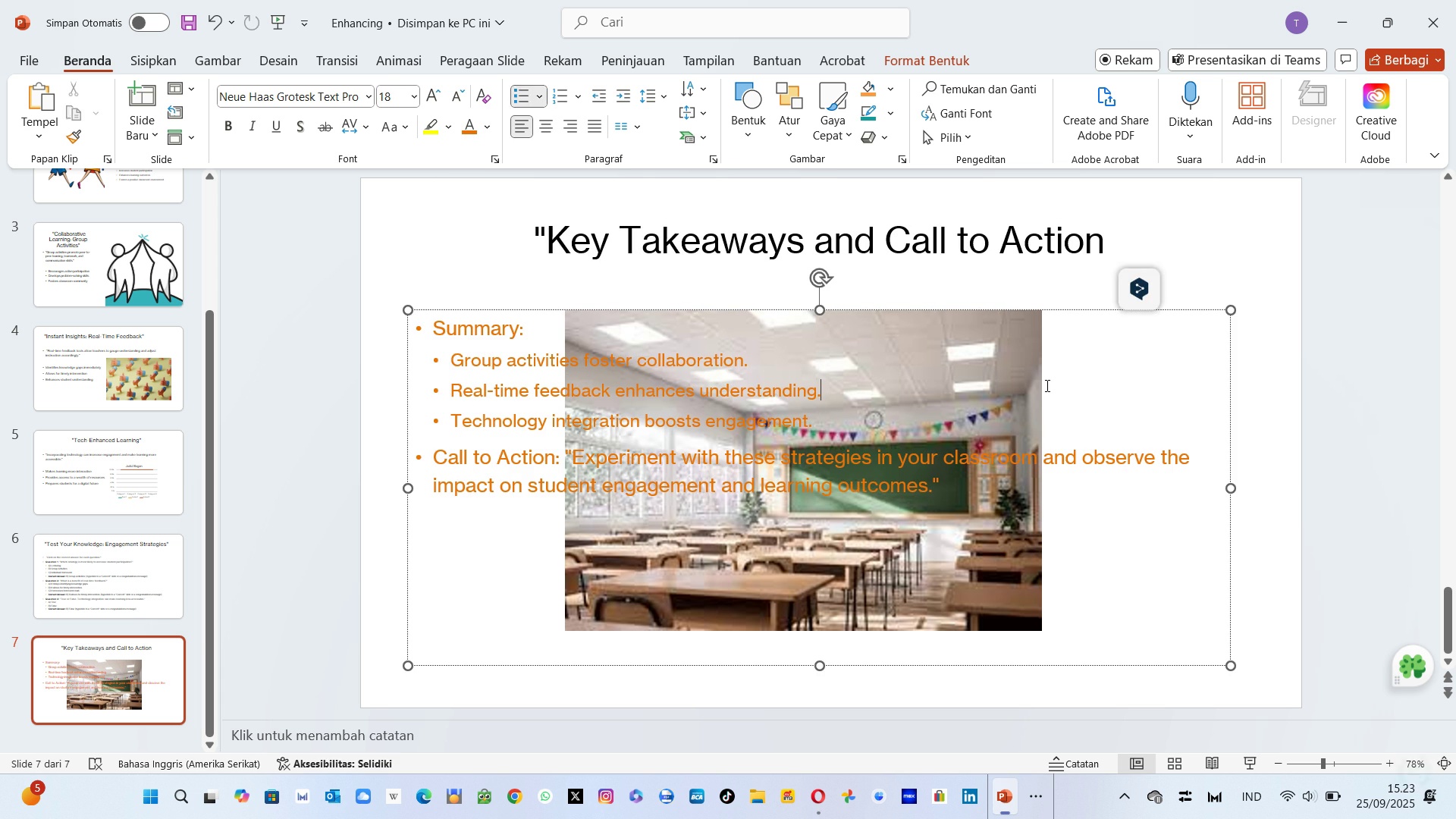 
key(Control+ControlLeft)
 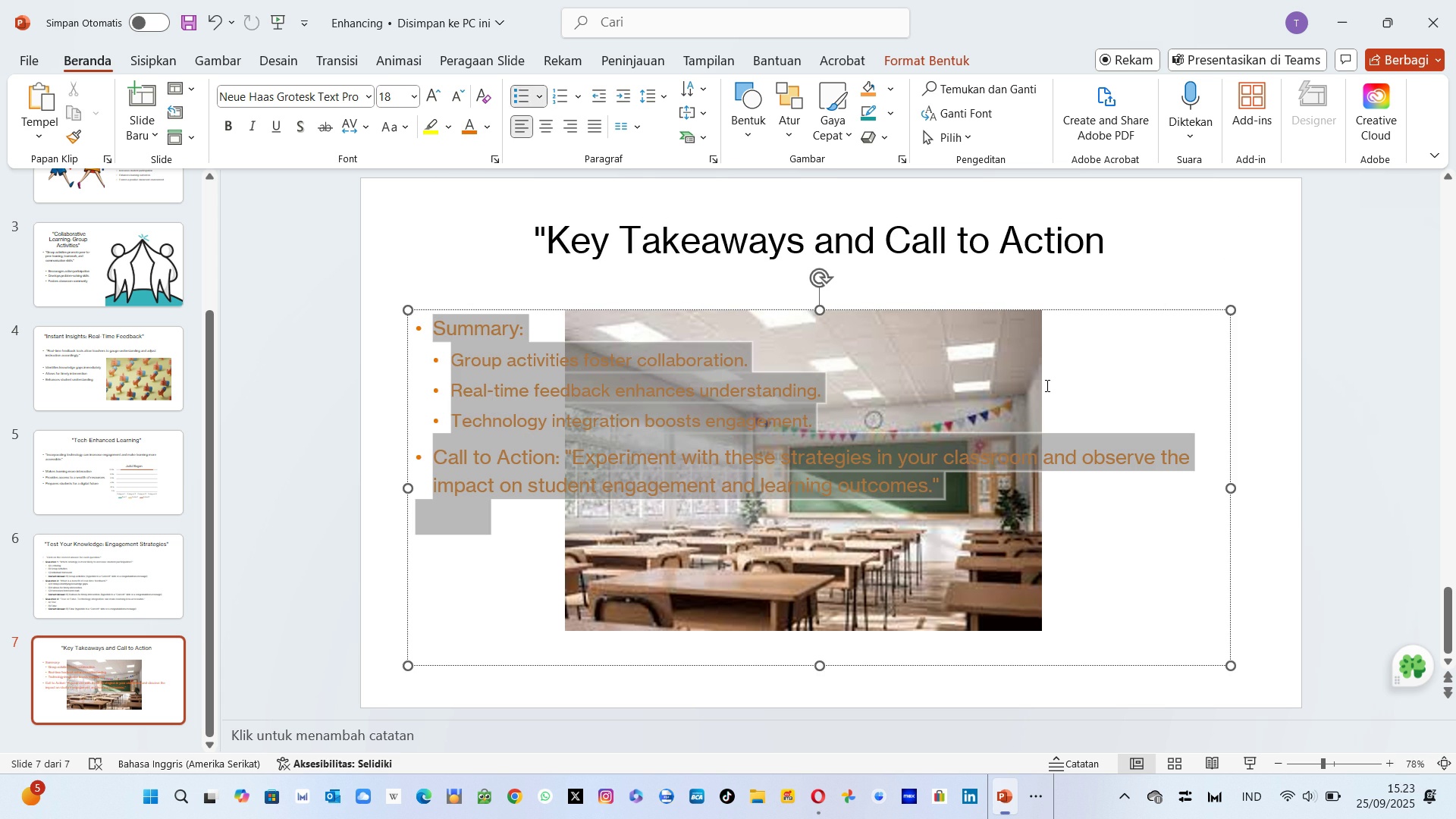 
key(Control+A)
 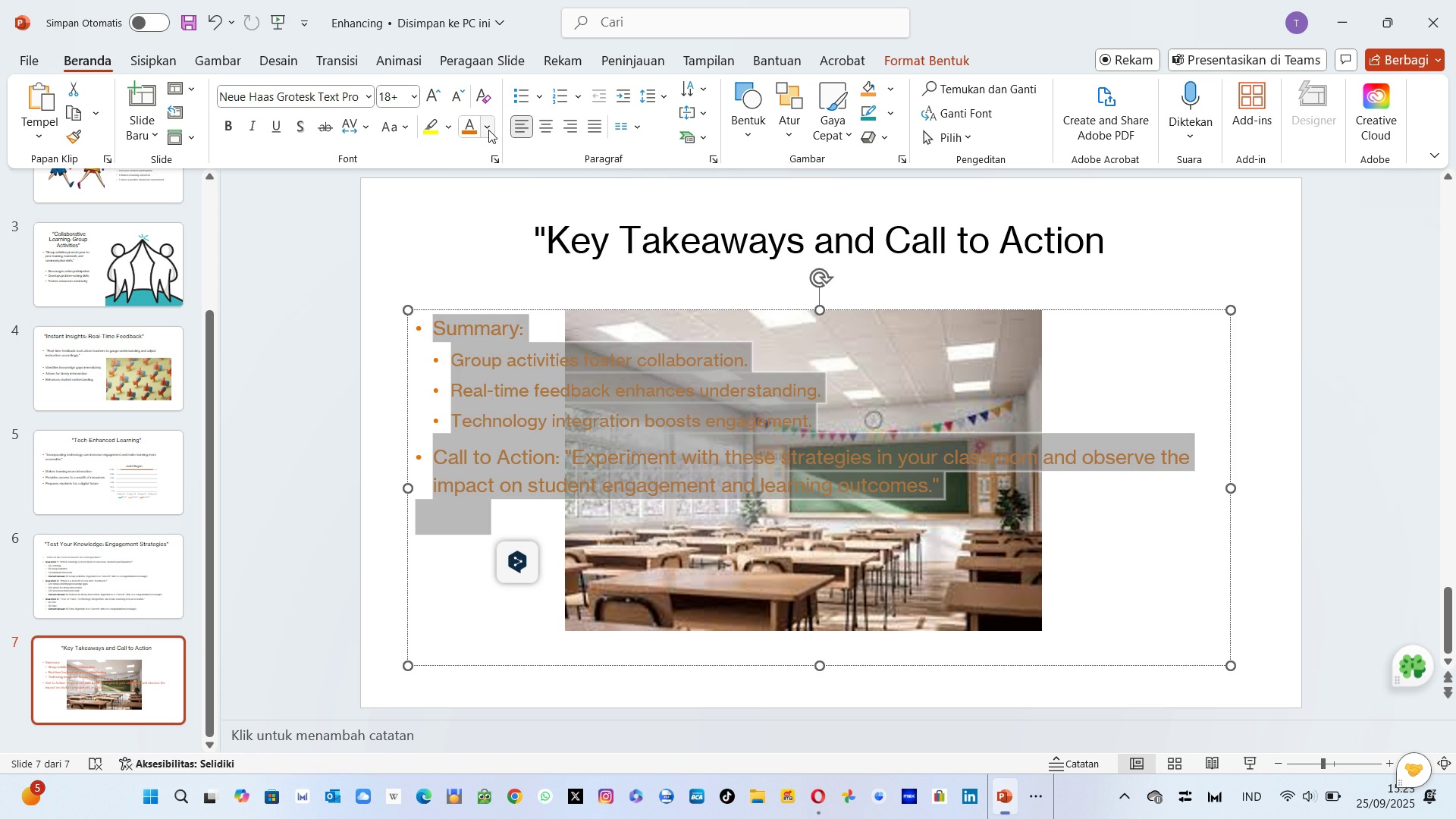 
left_click([488, 130])
 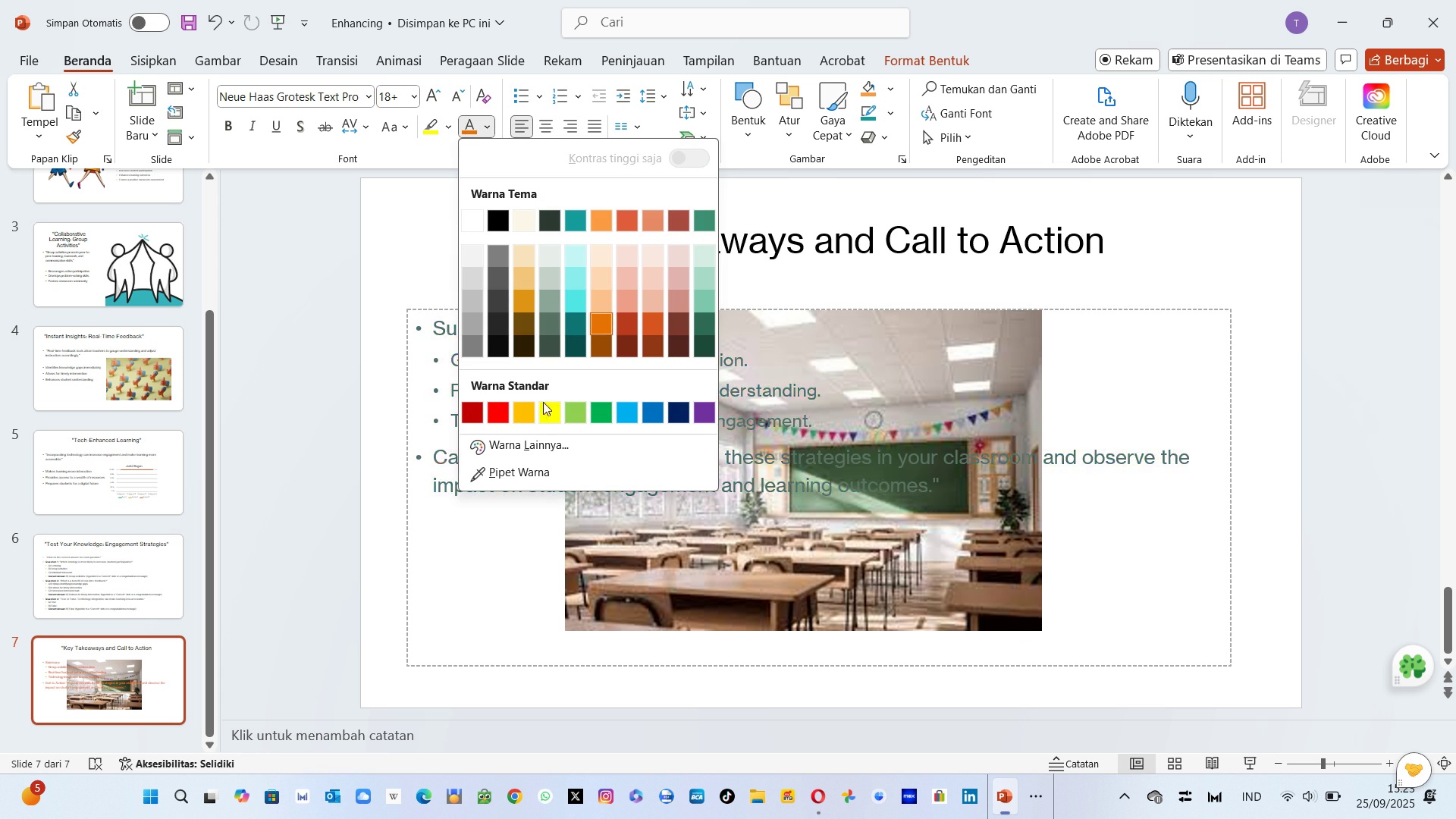 
left_click([544, 424])
 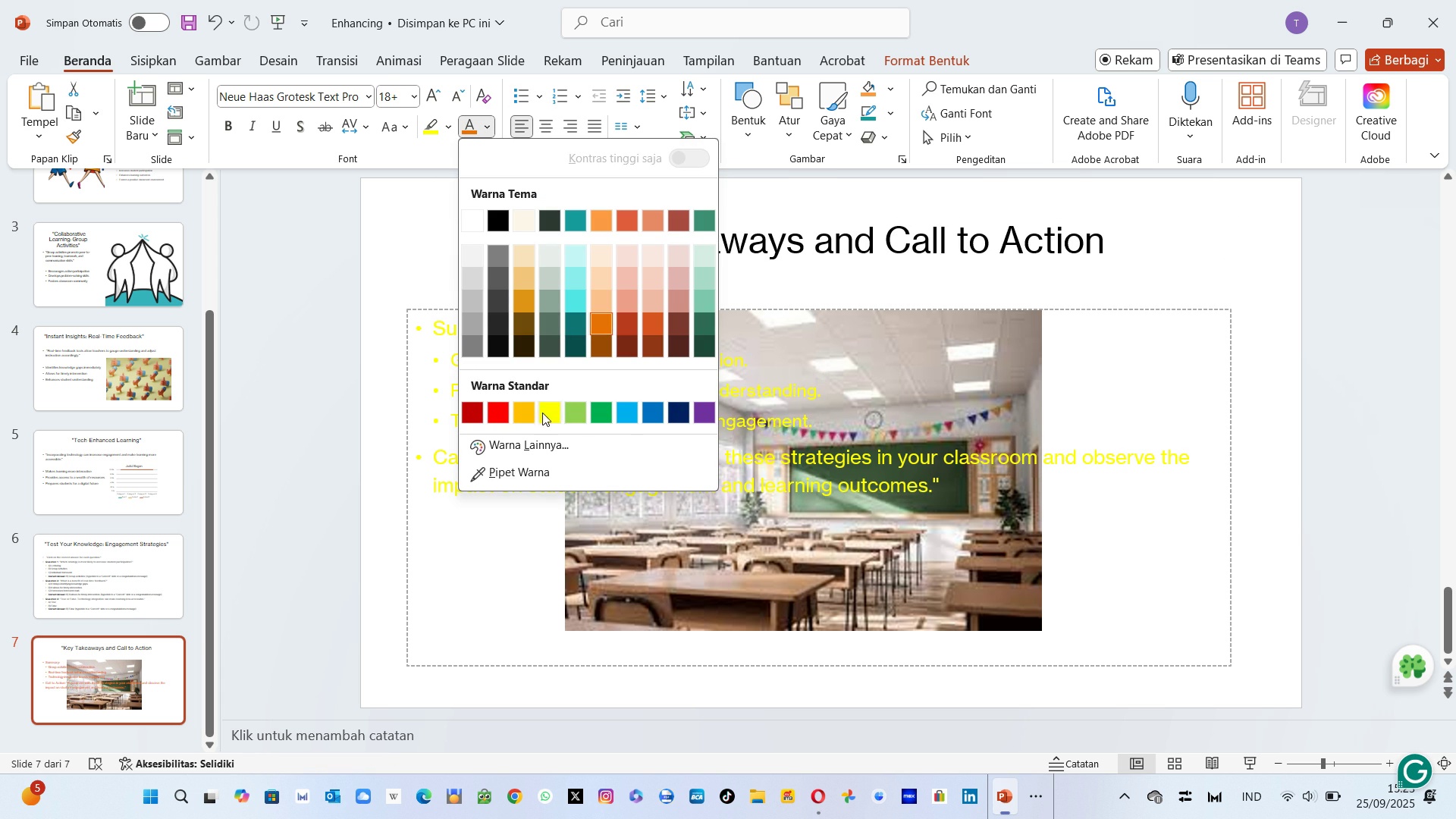 
mouse_move([557, 414])
 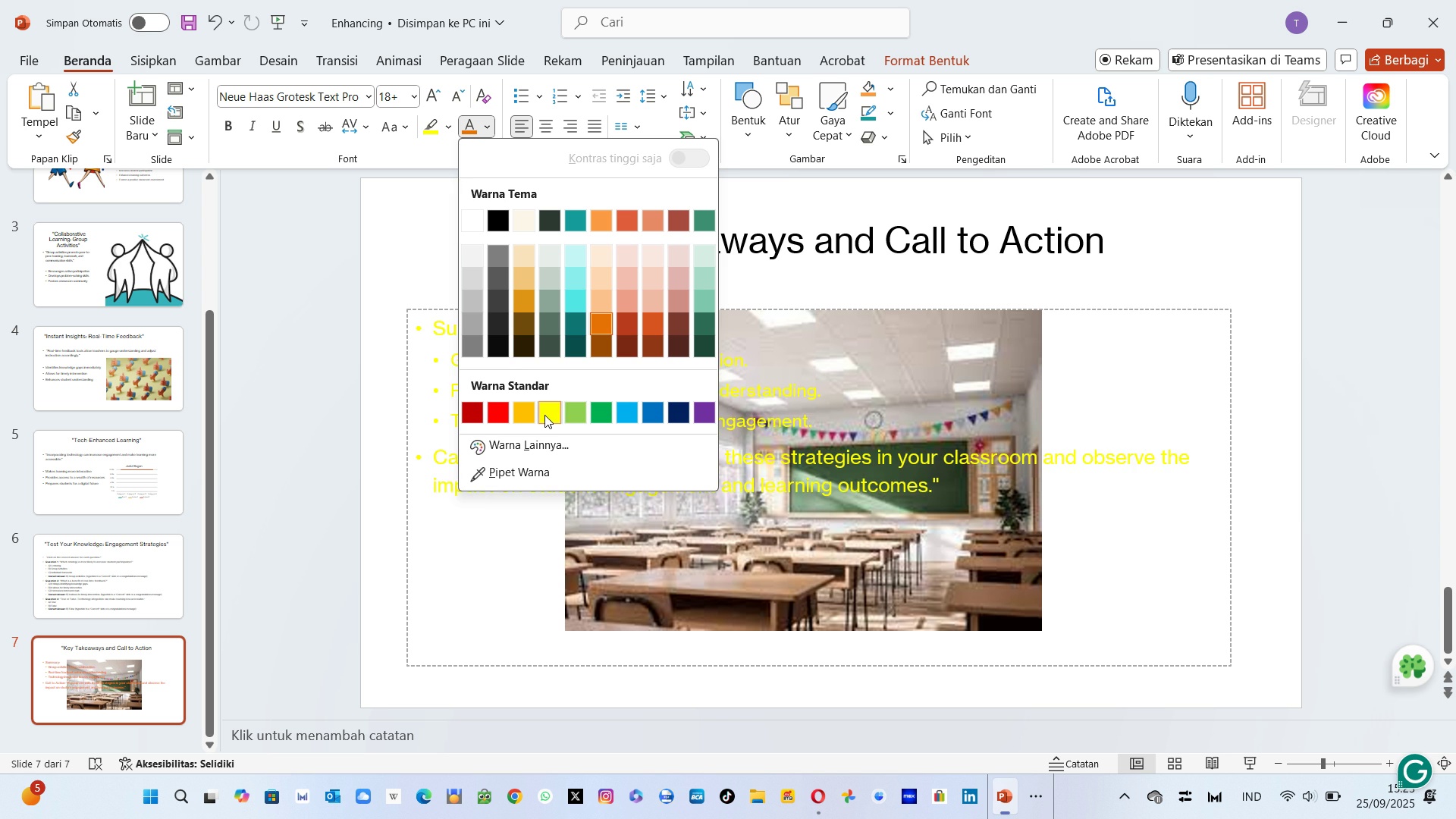 
left_click([544, 415])
 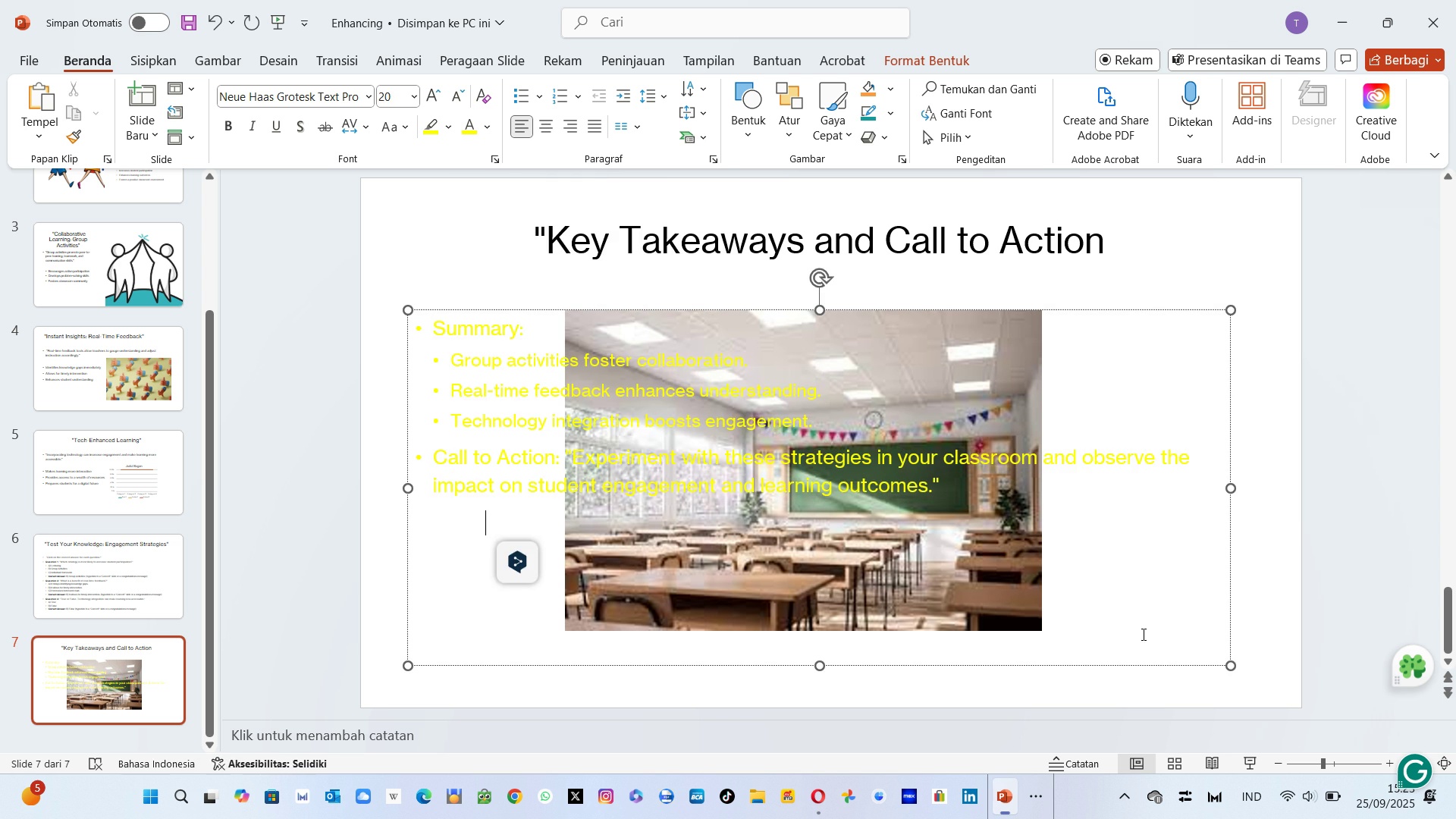 
left_click([1142, 634])